 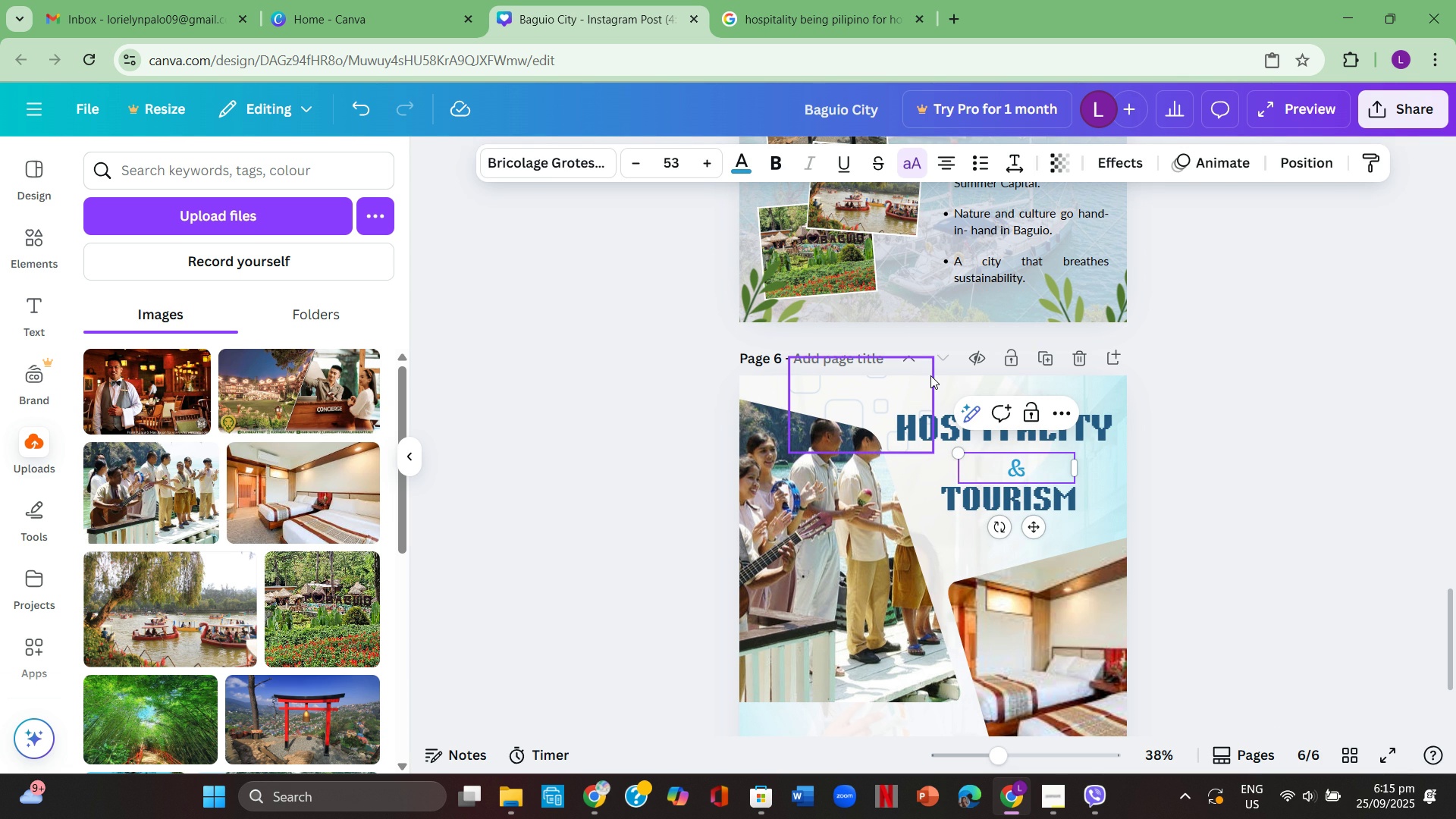 
left_click([516, 158])
 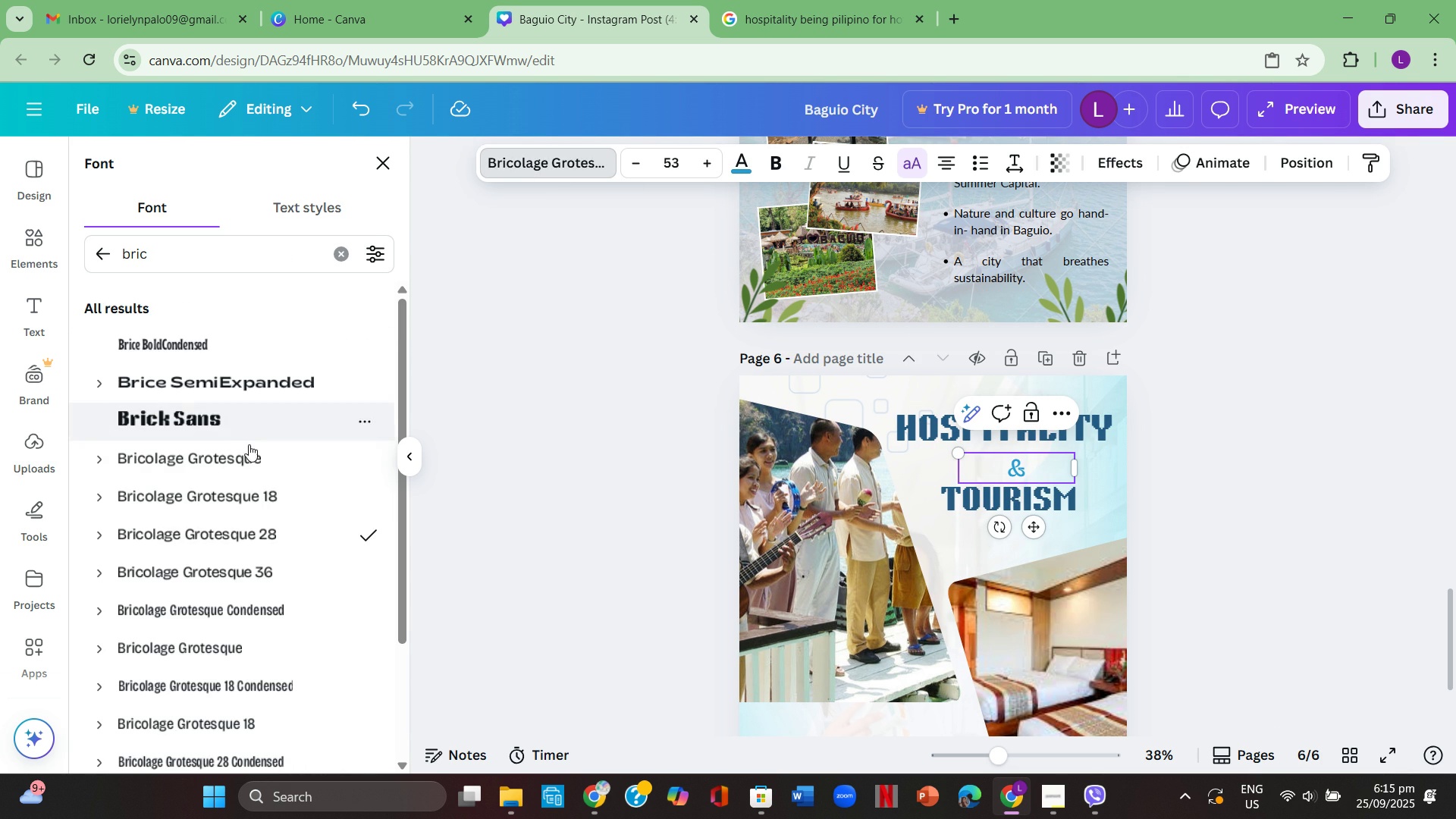 
scroll: coordinate [261, 491], scroll_direction: down, amount: 4.0
 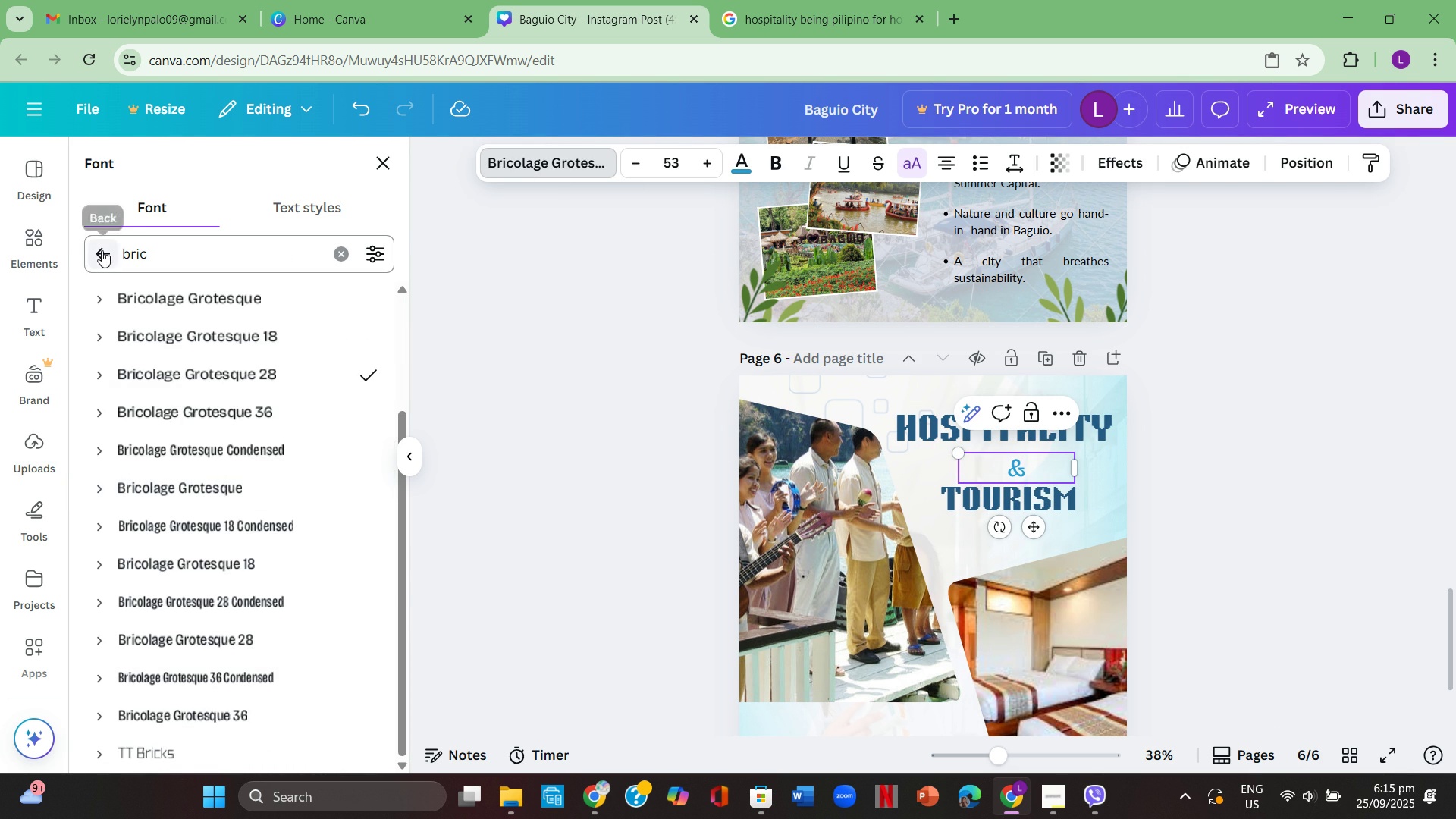 
left_click([102, 250])
 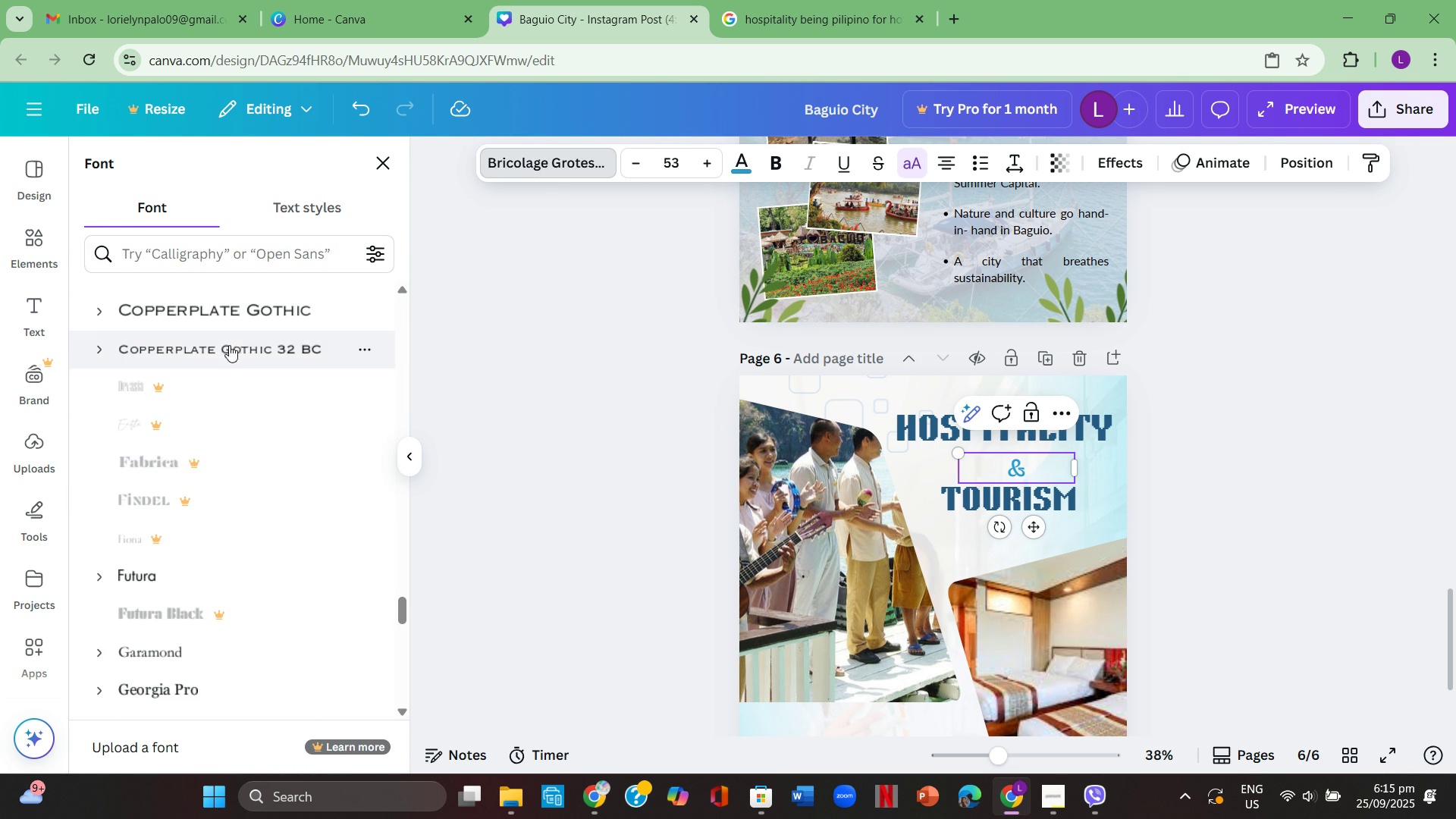 
scroll: coordinate [272, 367], scroll_direction: up, amount: 30.0
 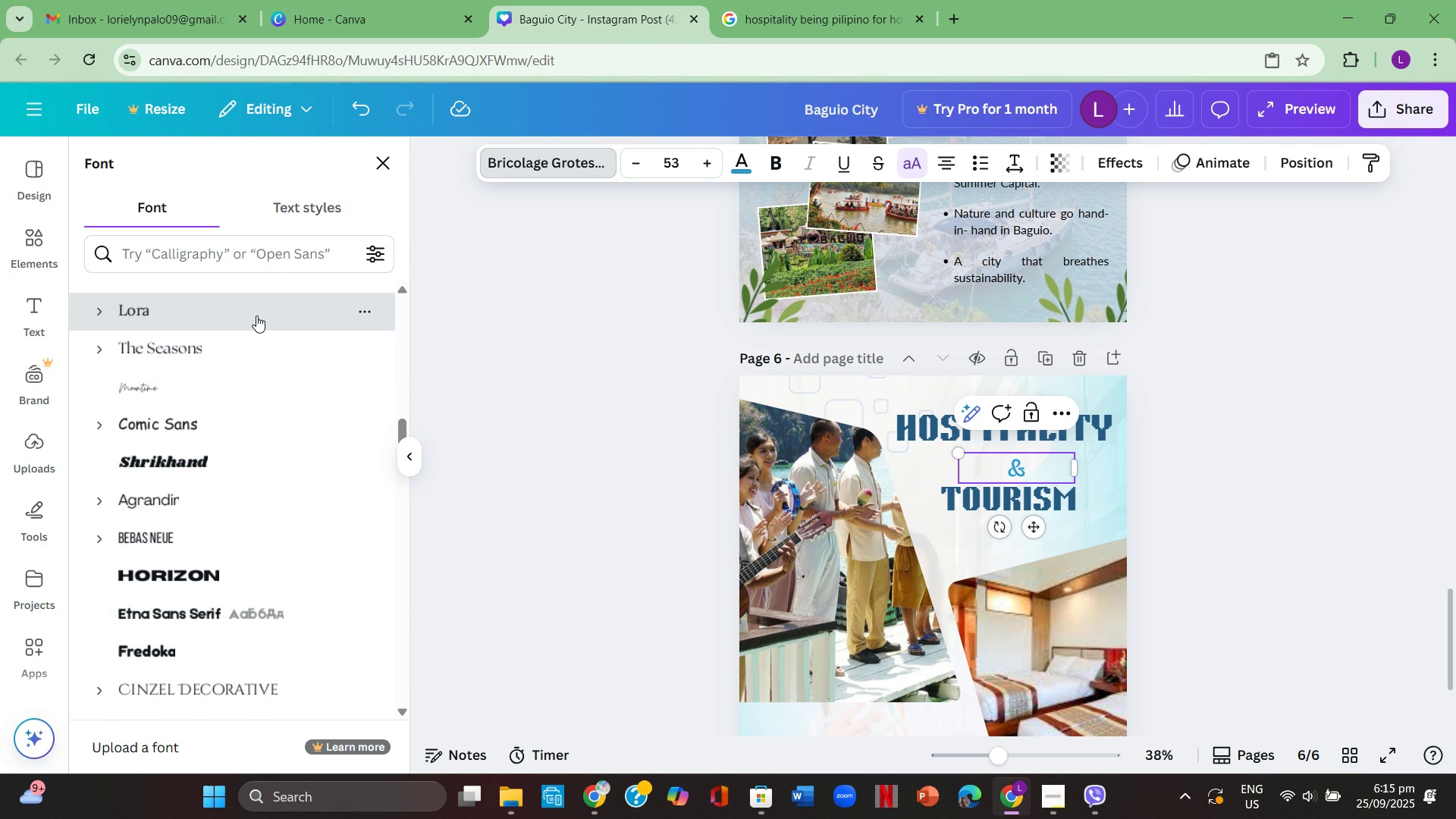 
left_click([256, 315])
 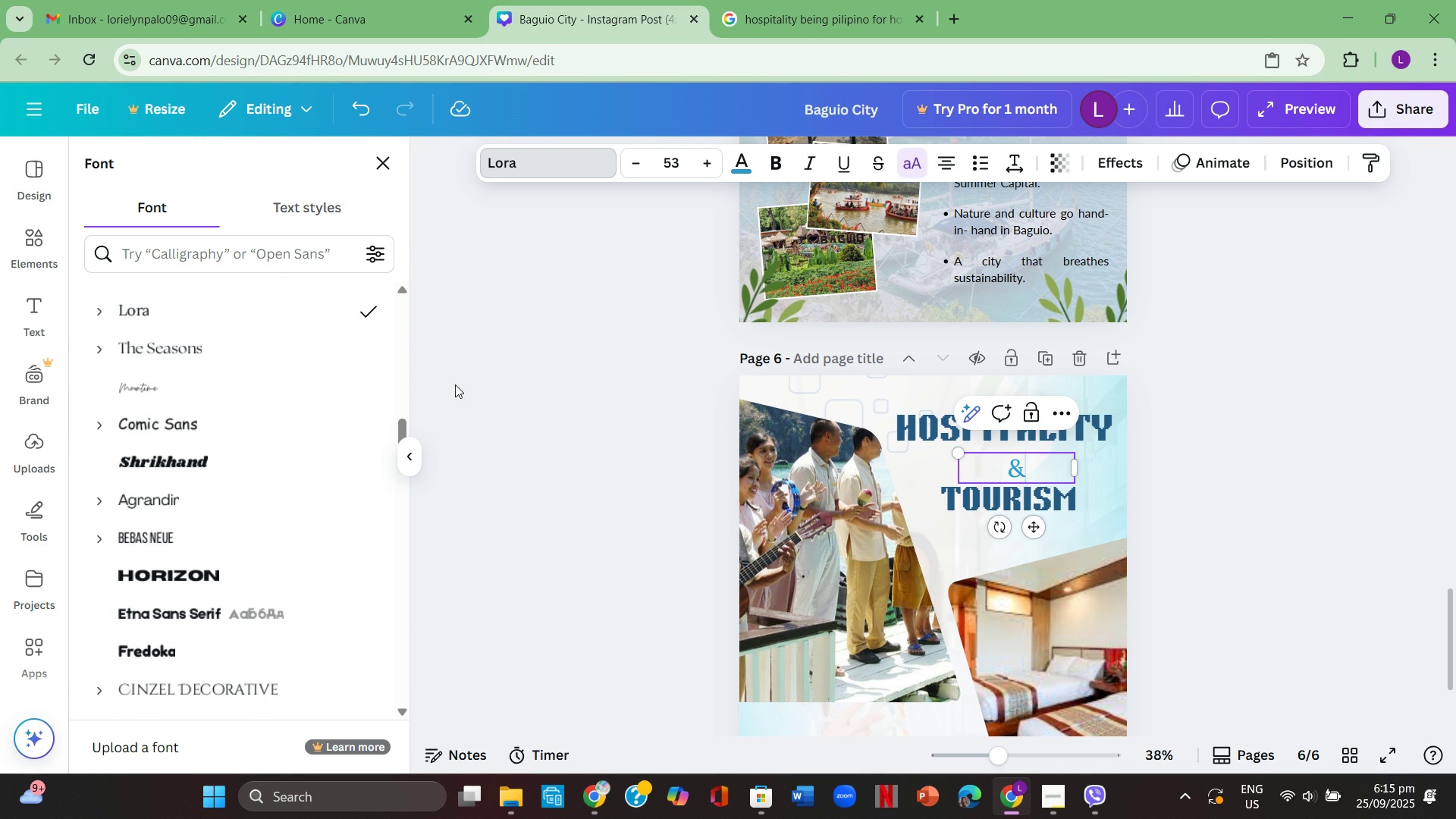 
left_click([594, 416])
 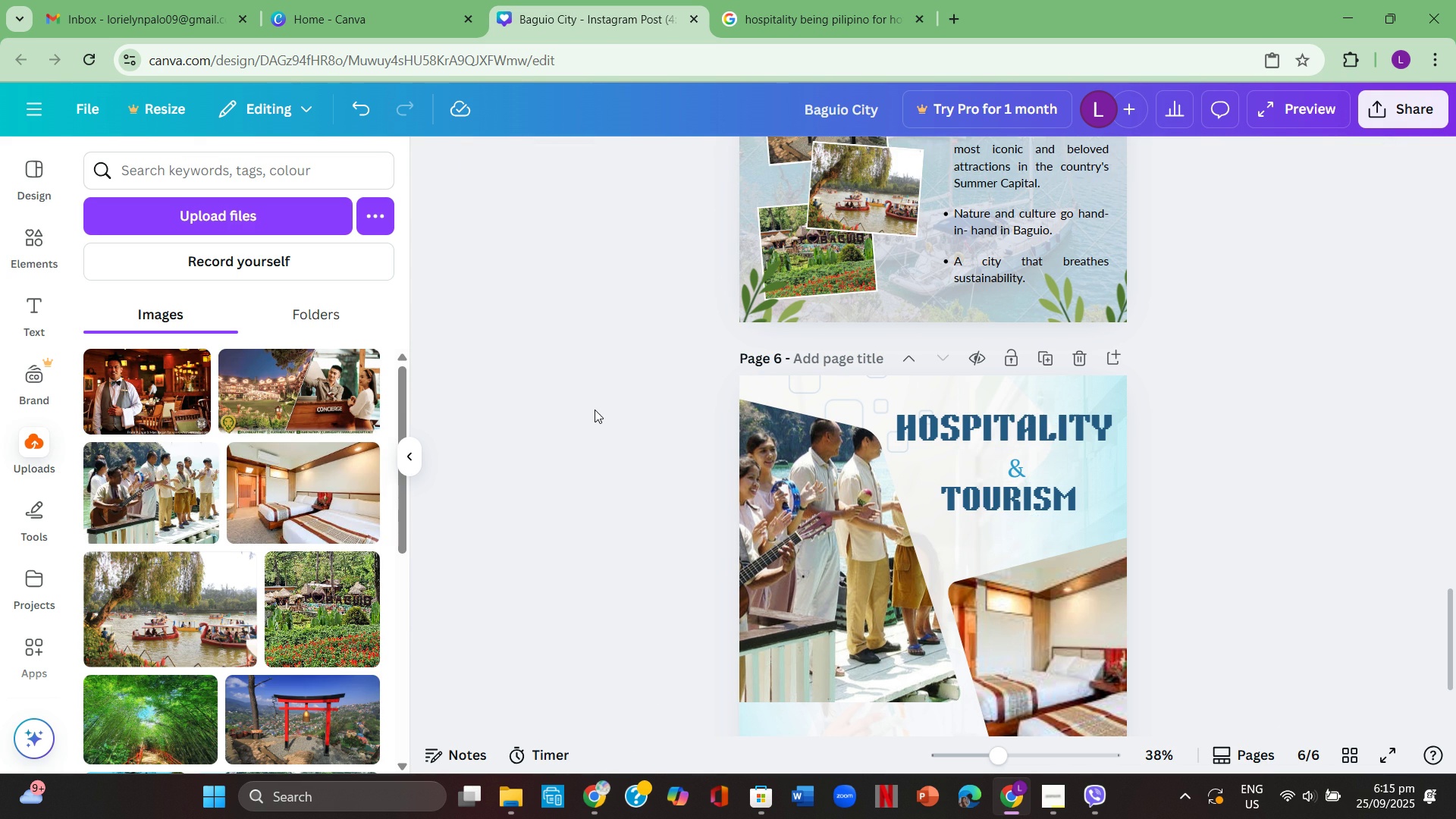 
left_click([595, 410])